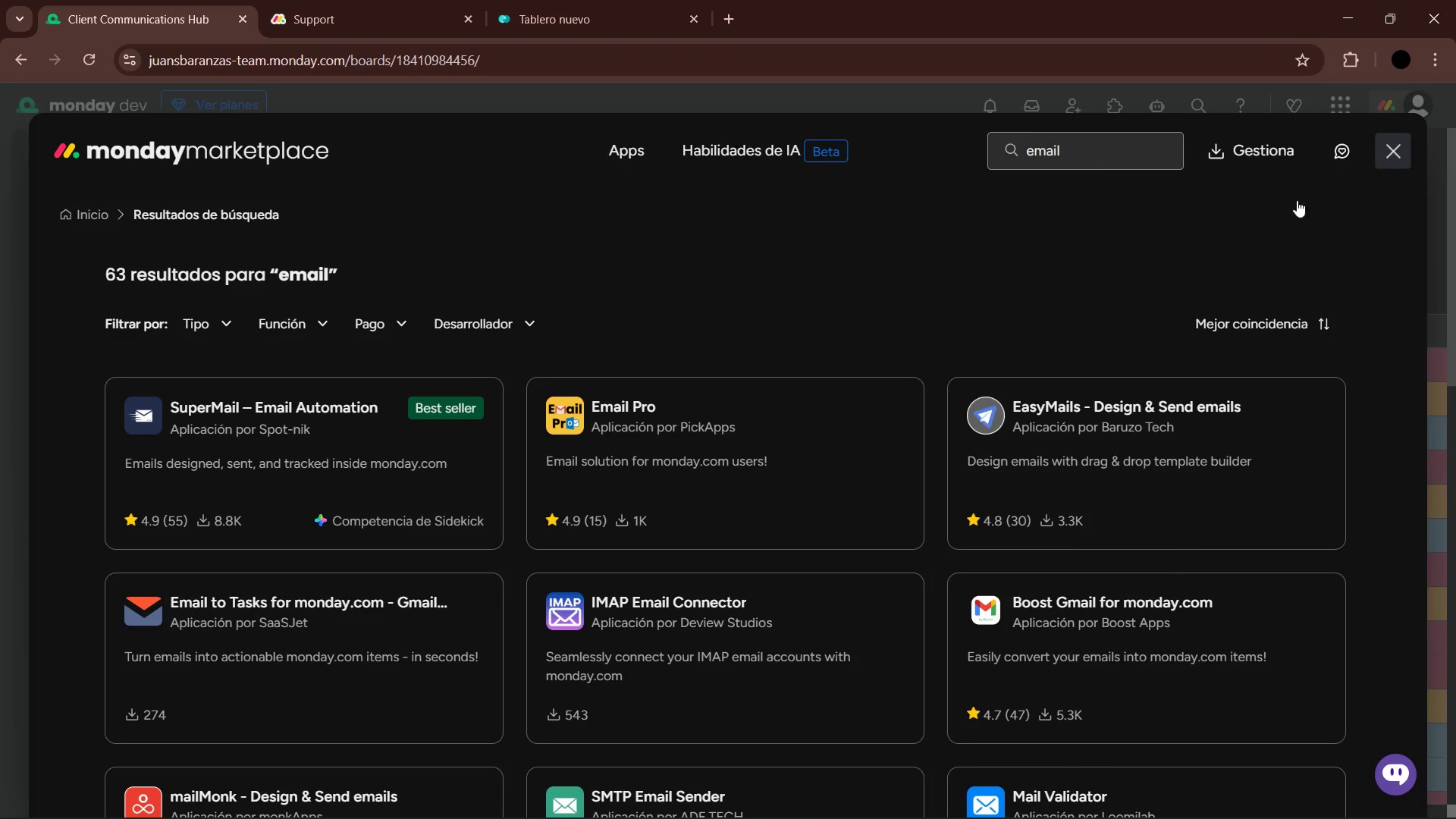 
left_click([576, 22])
 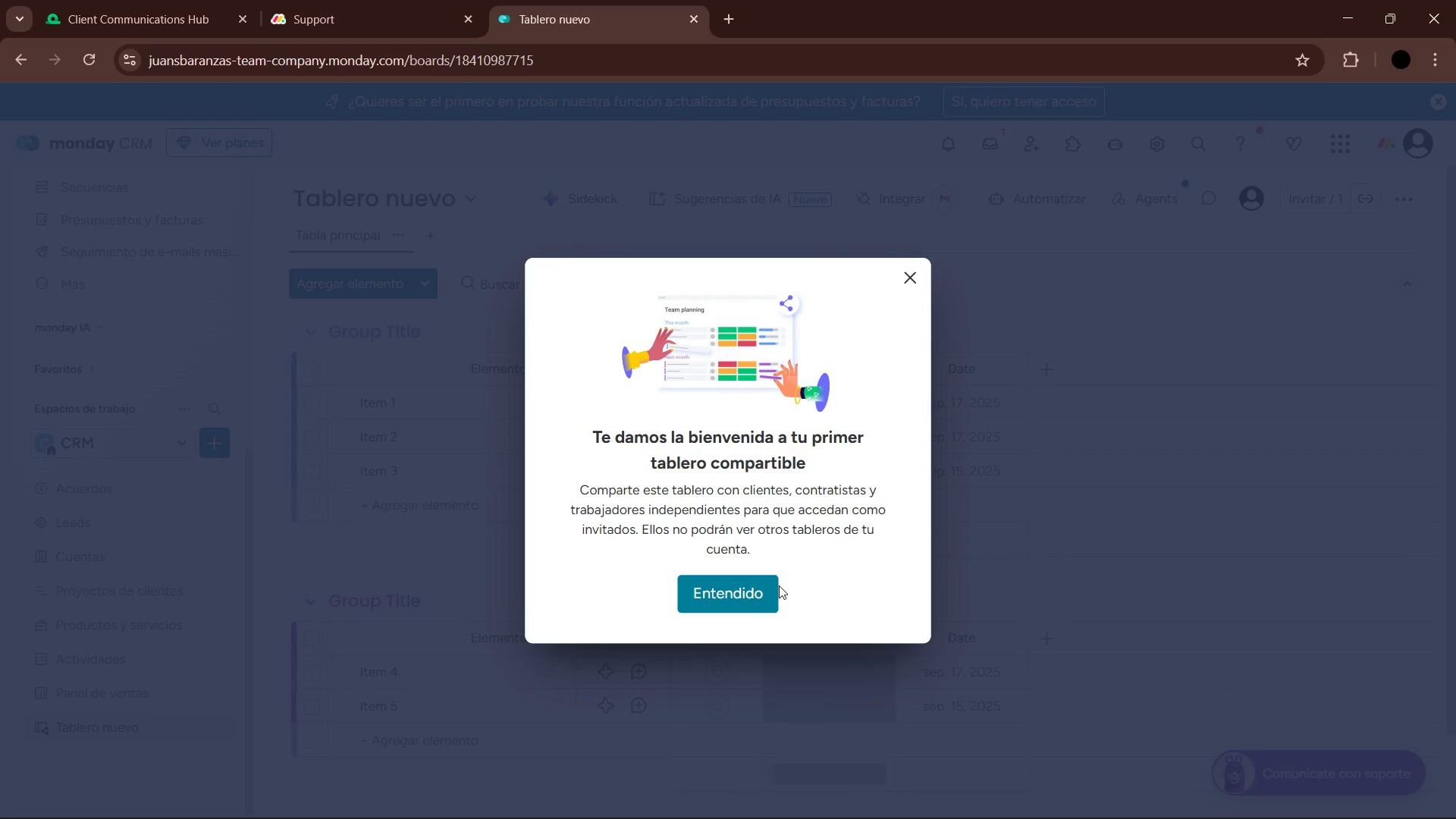 
left_click([748, 595])
 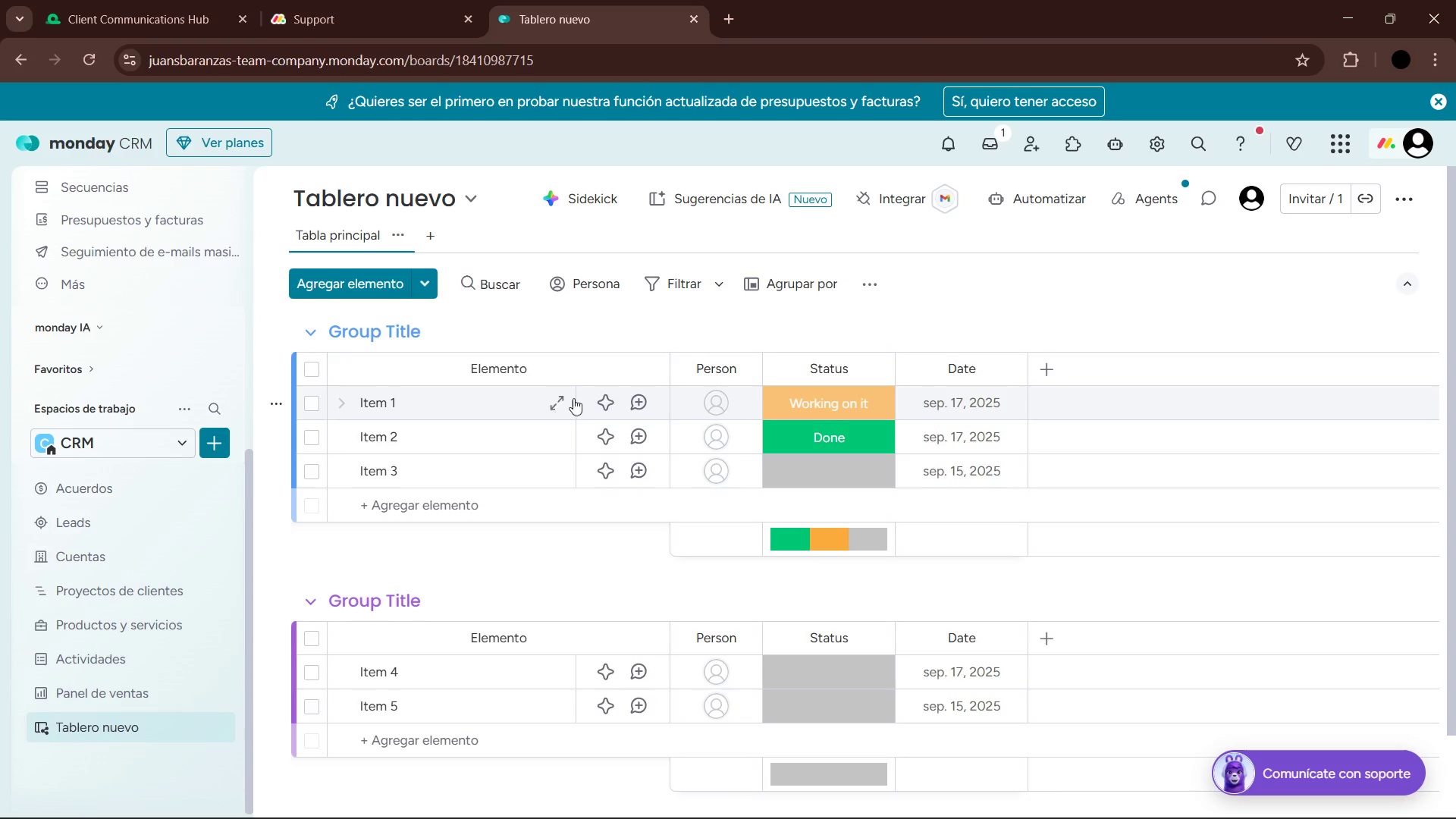 
left_click([639, 401])
 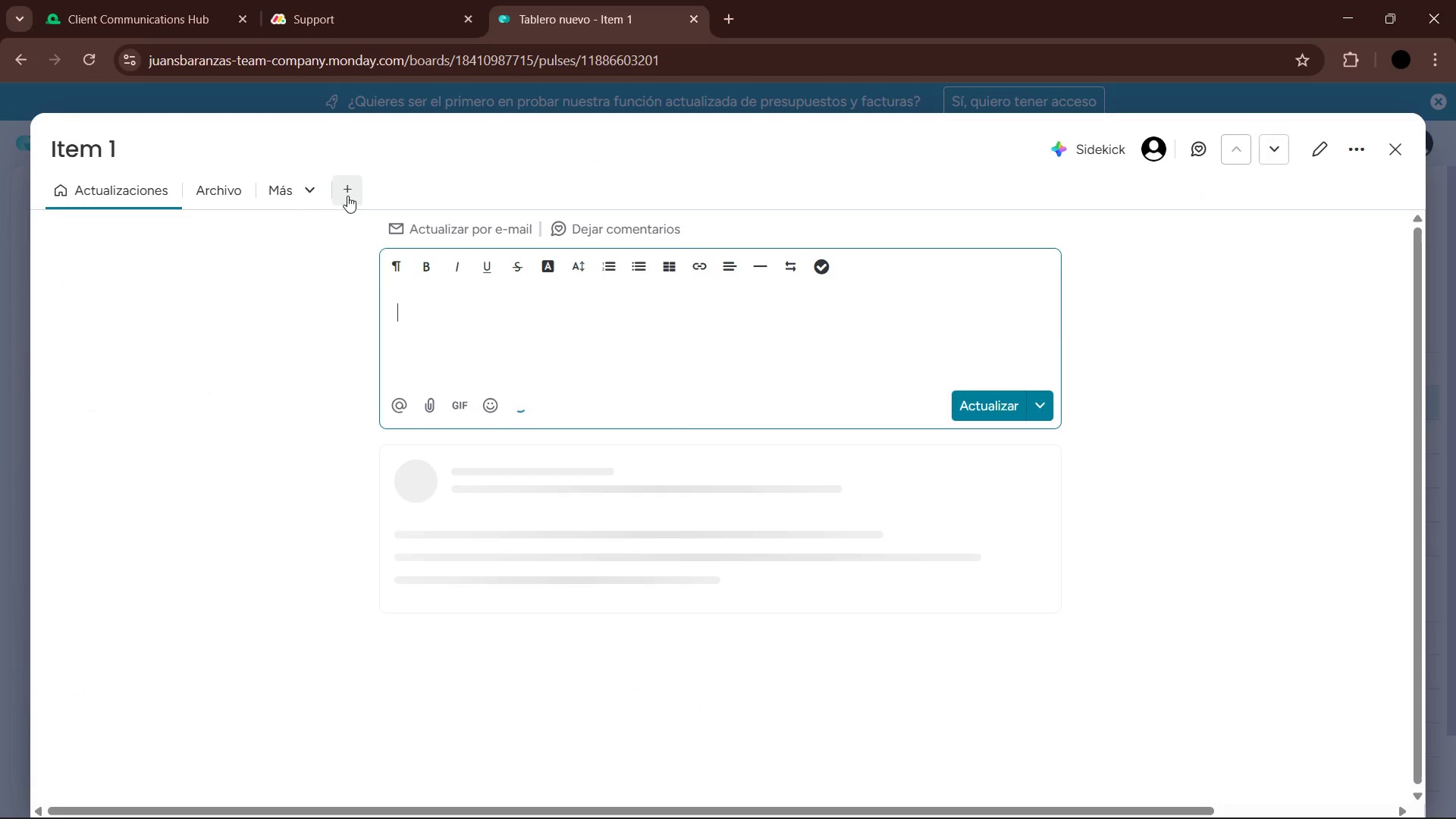 
left_click([344, 192])
 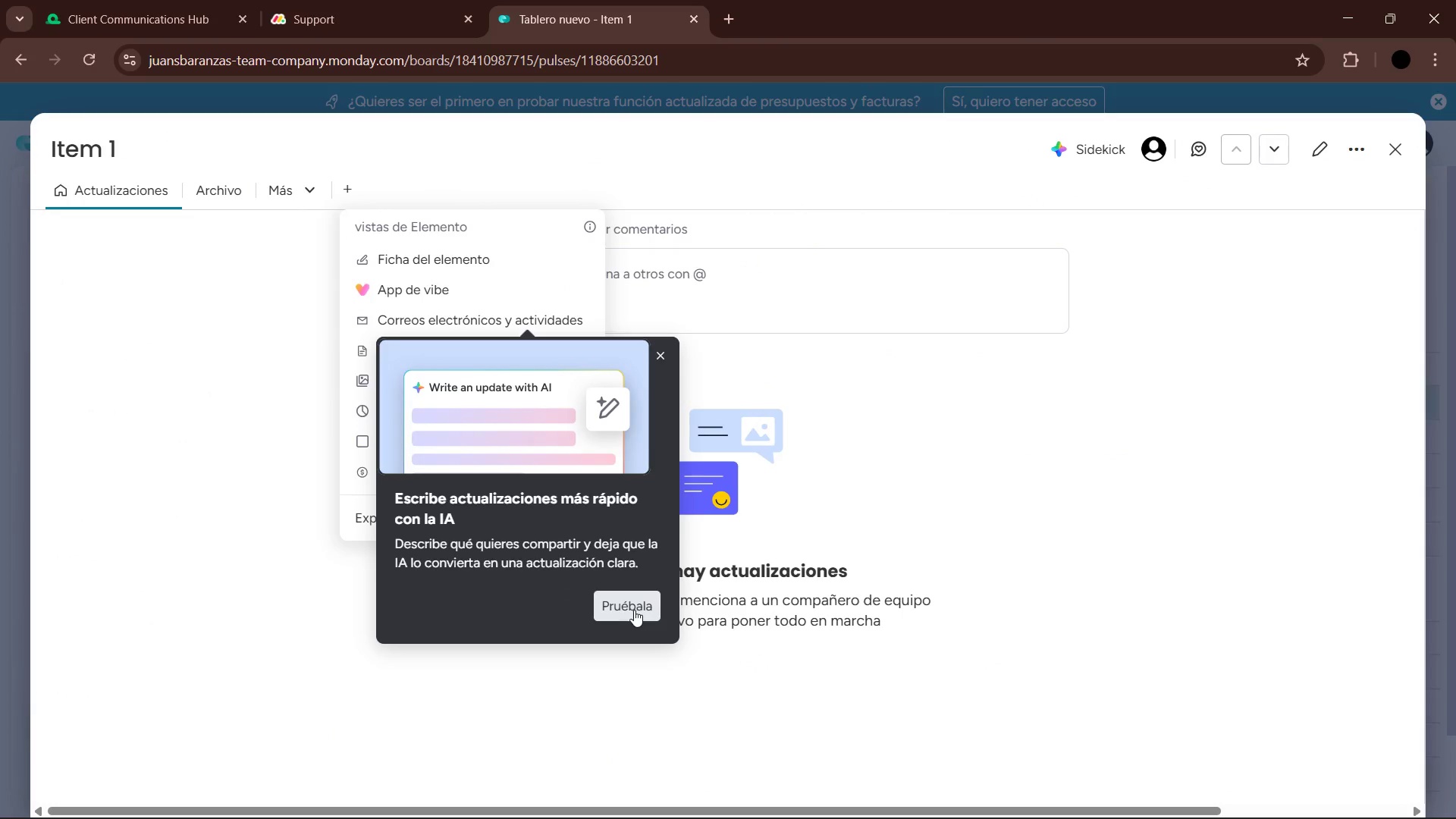 
left_click([655, 363])
 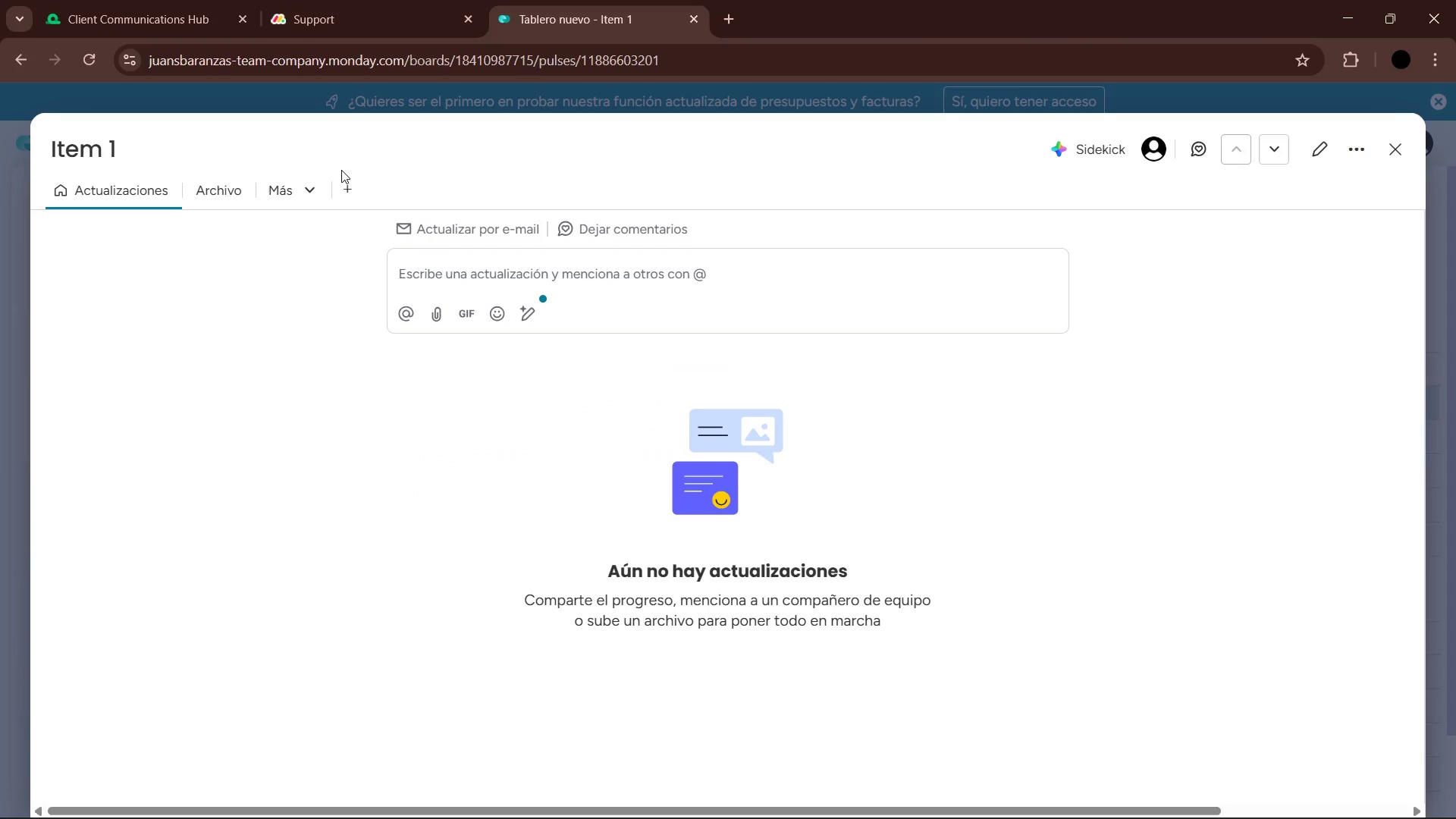 
left_click([347, 184])
 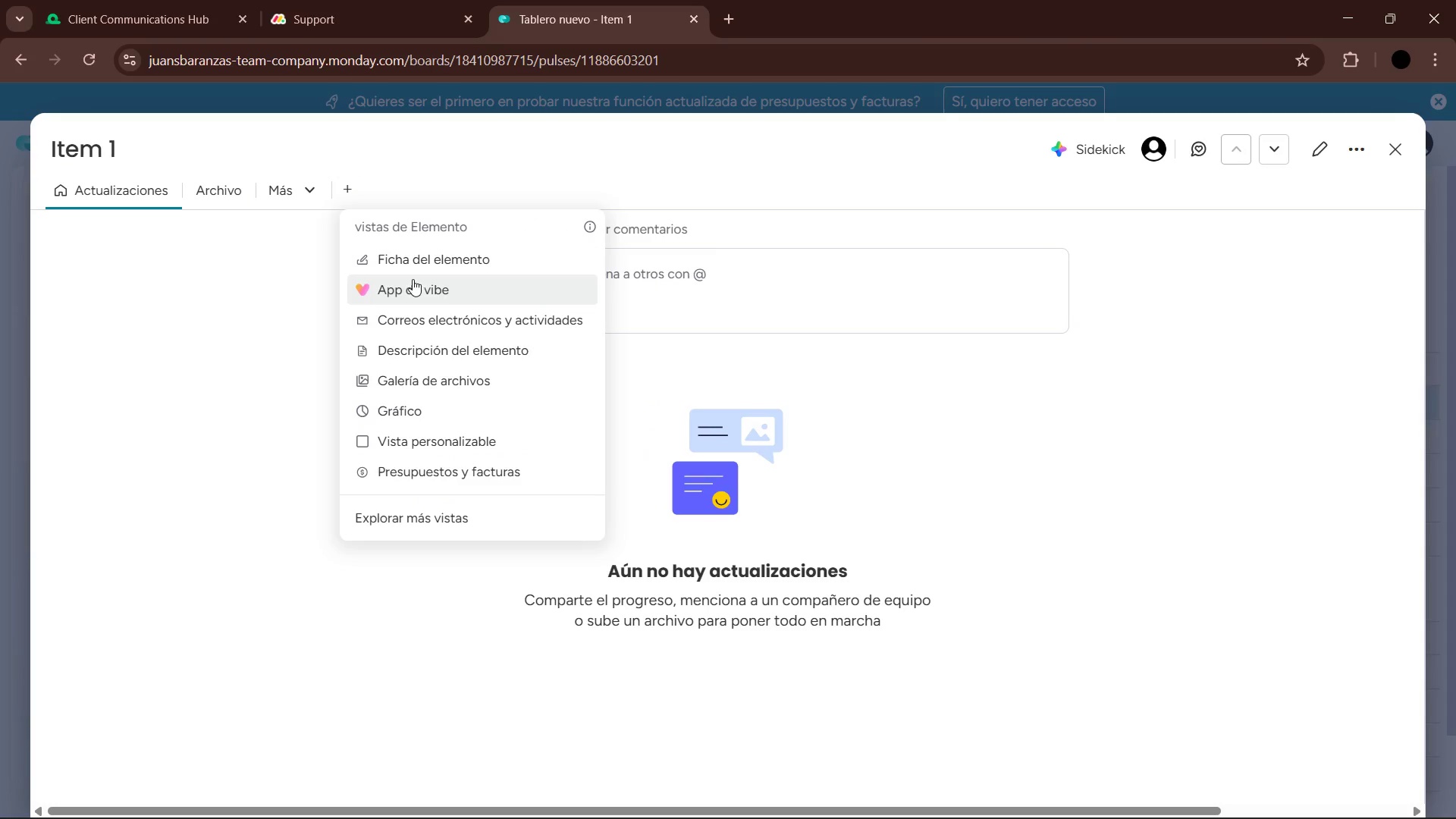 
left_click([463, 329])
 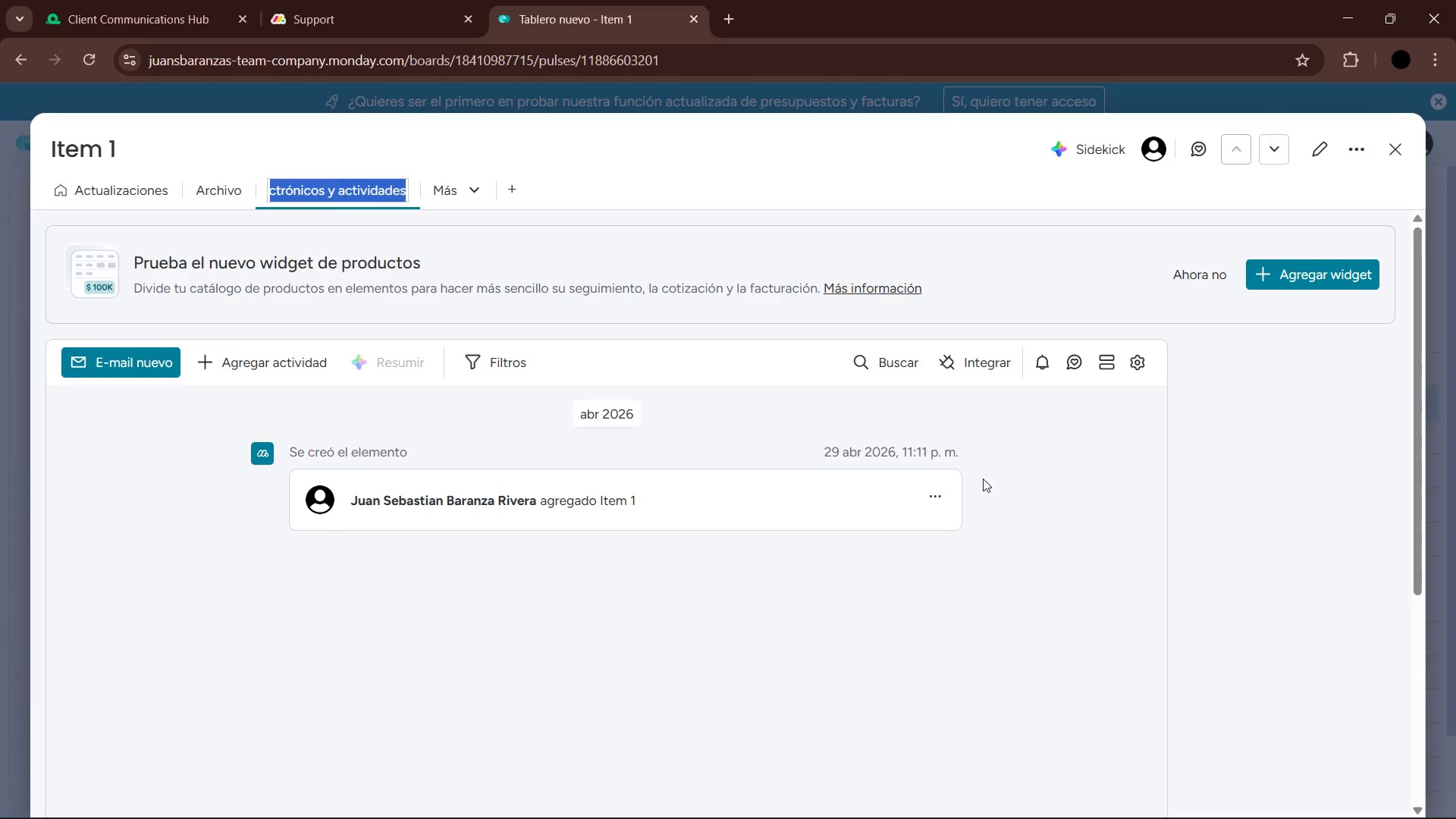 
wait(5.72)
 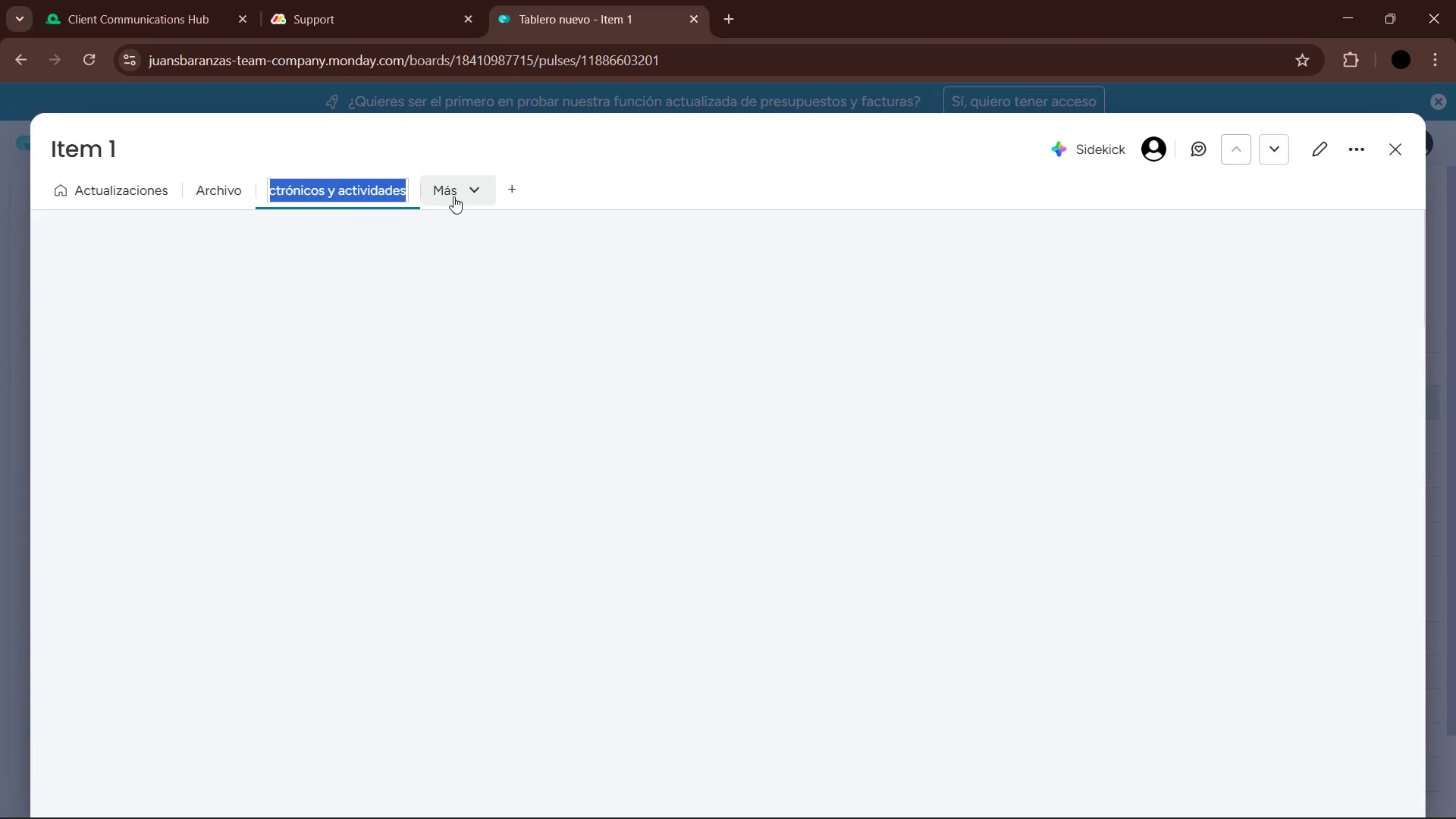 
left_click([1394, 155])
 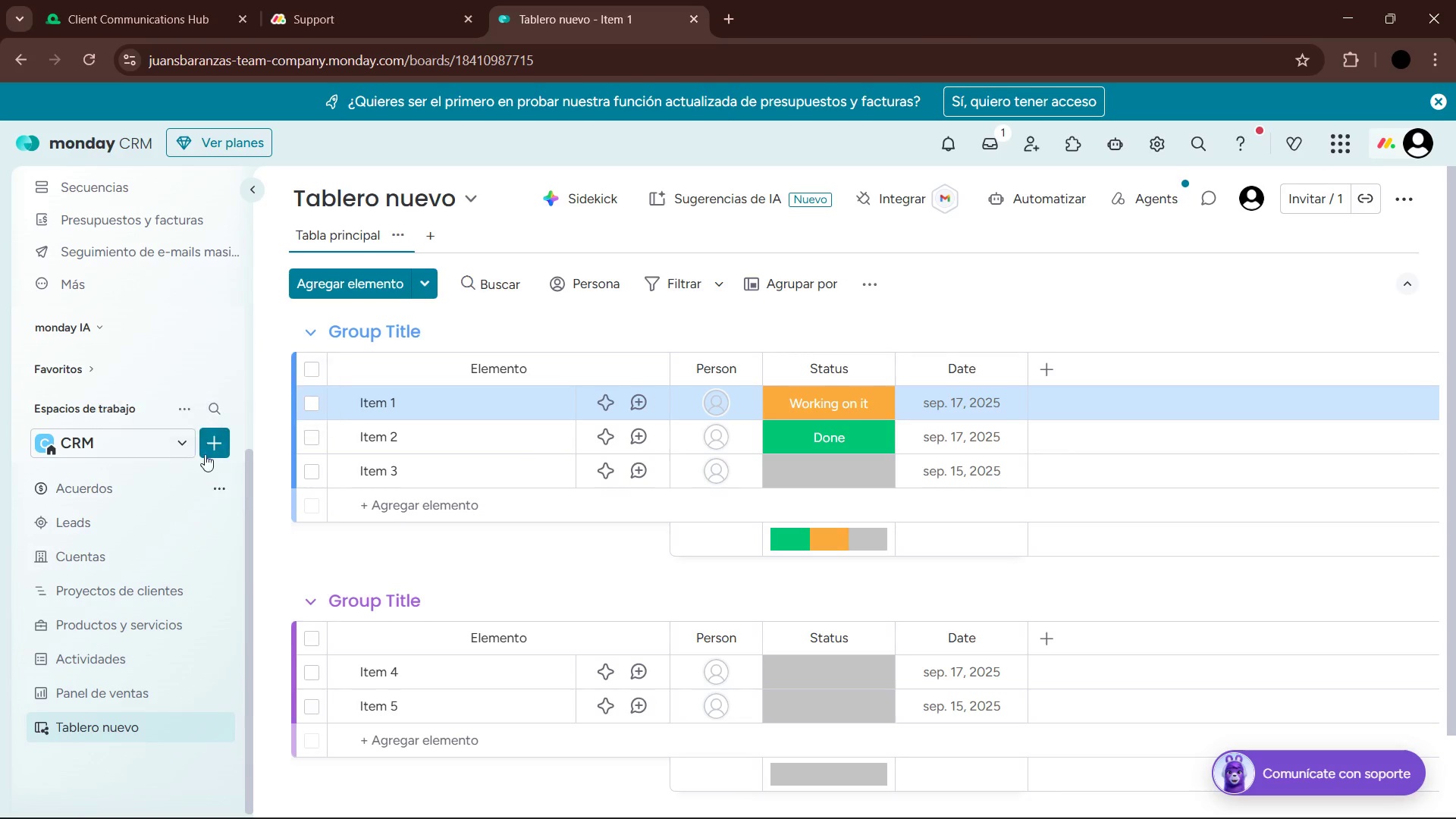 
left_click([187, 439])
 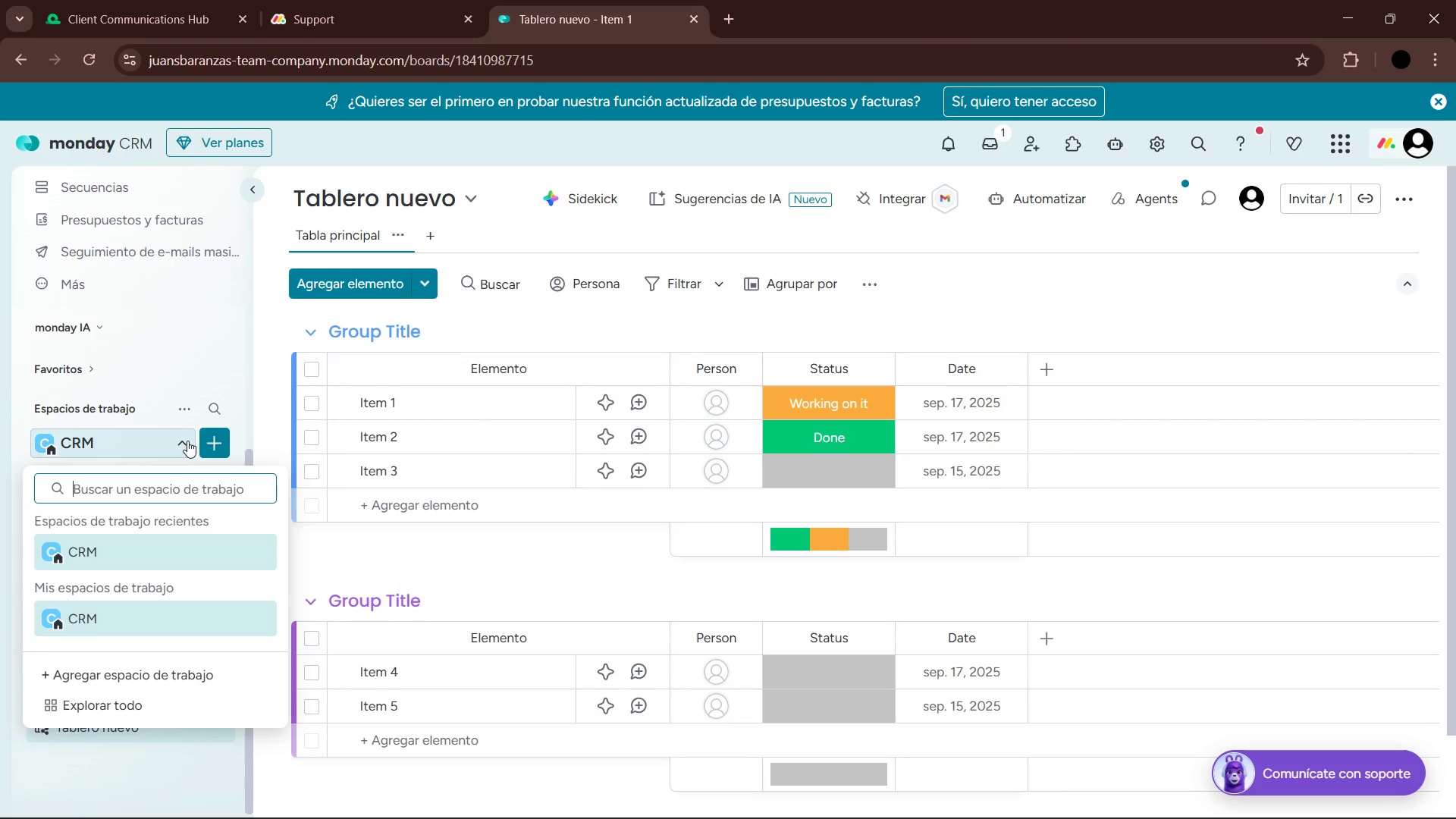 
left_click([187, 441])
 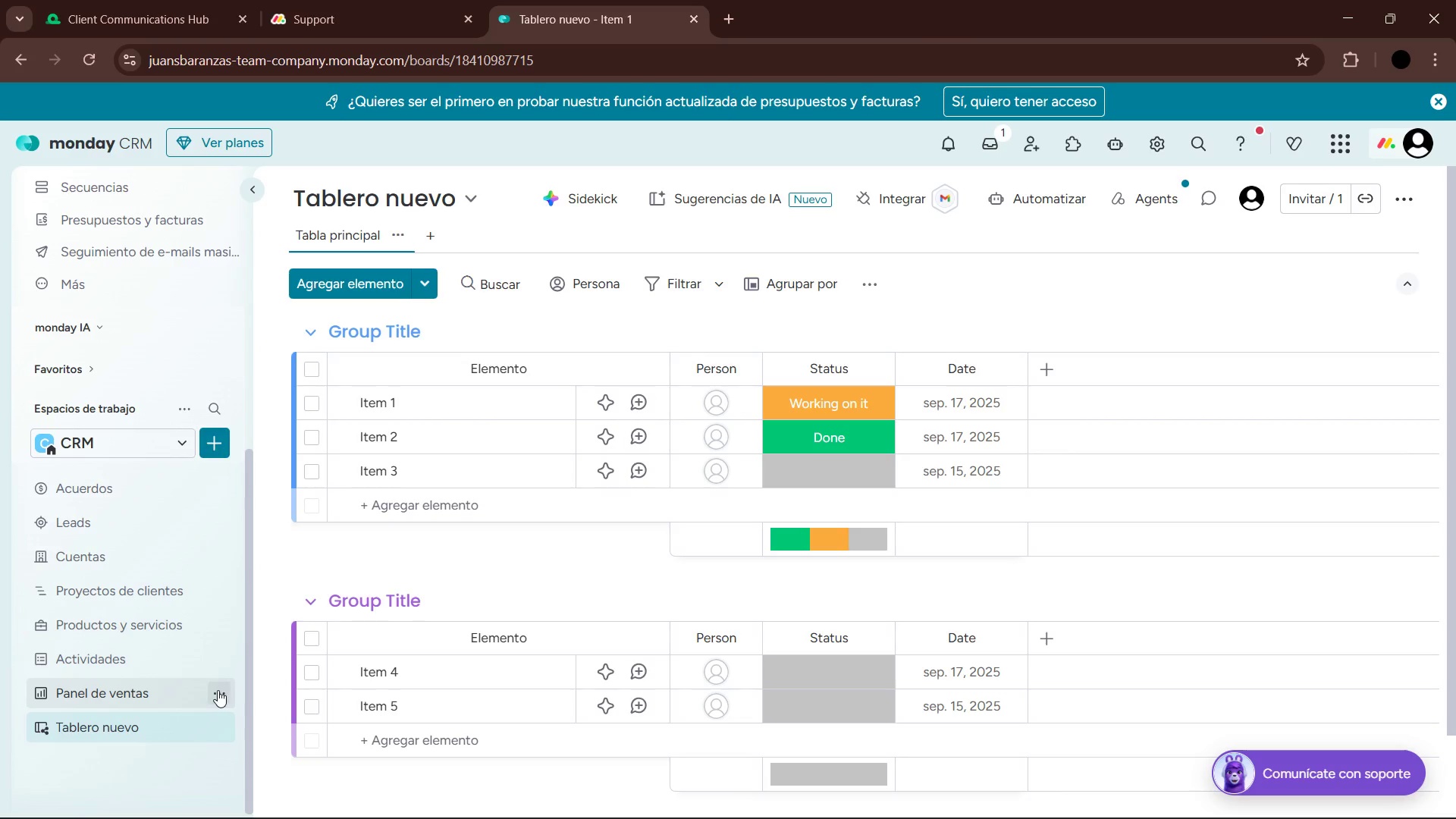 
left_click([294, 703])
 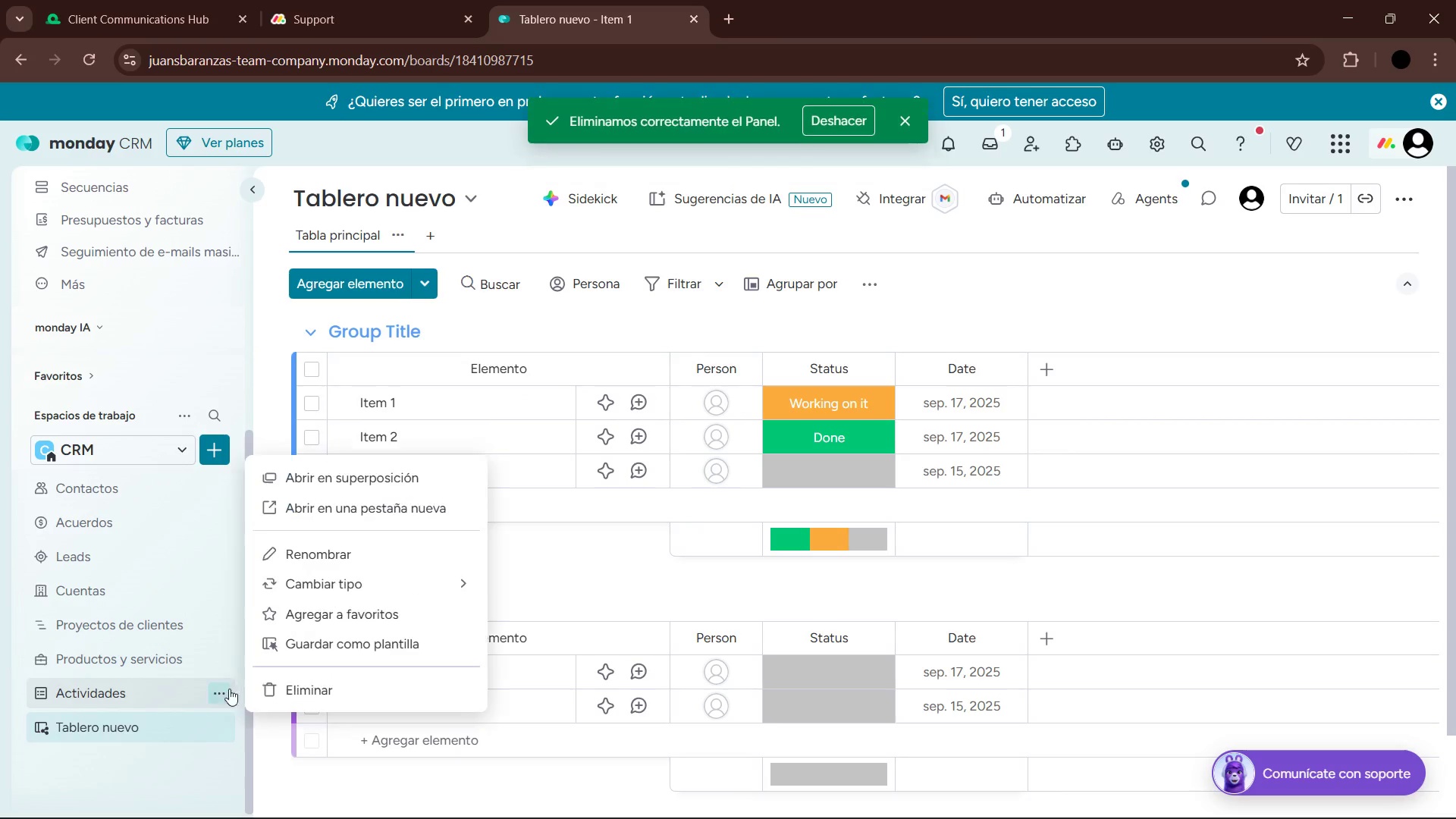 
left_click([290, 682])
 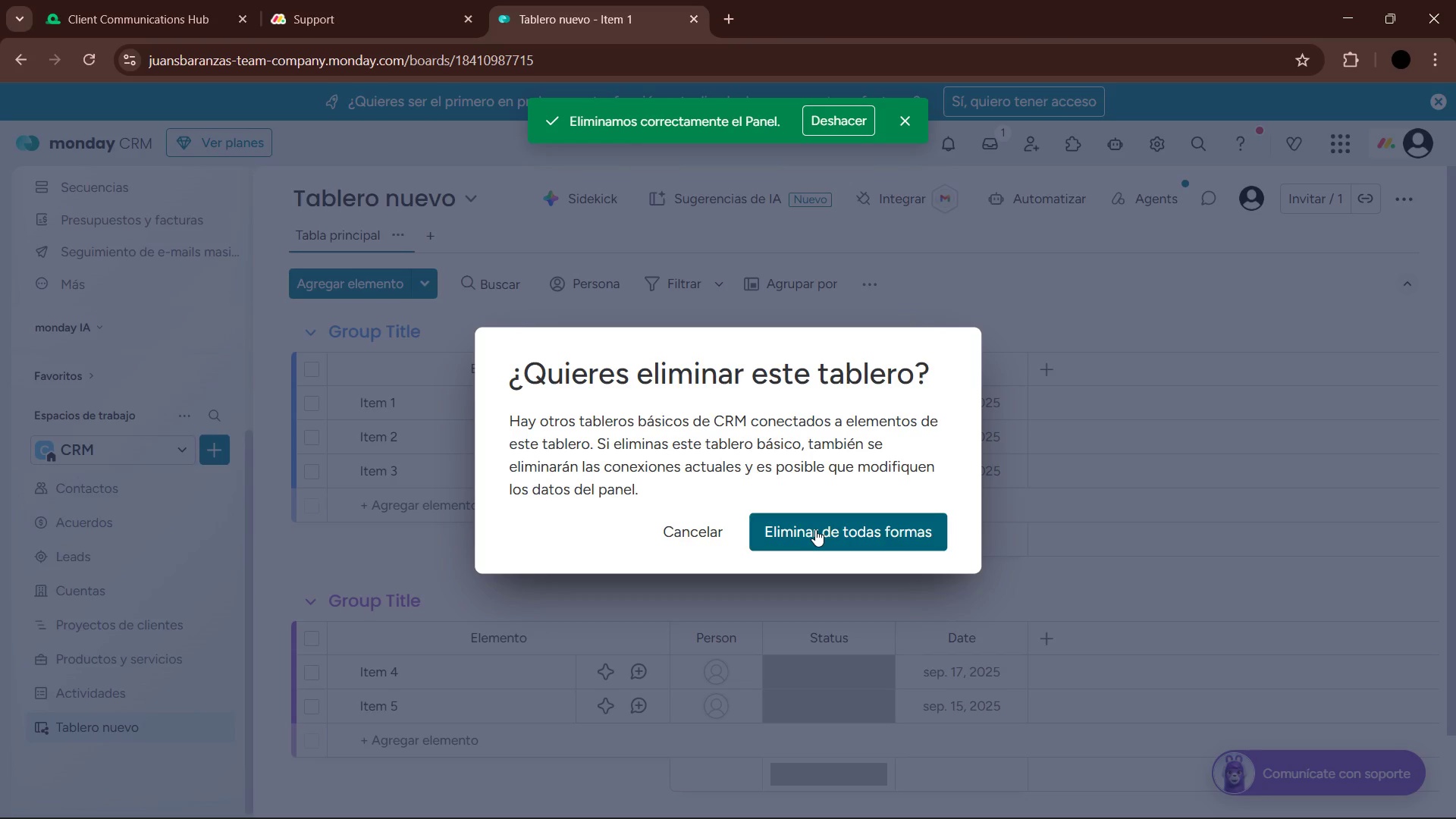 
left_click([815, 529])
 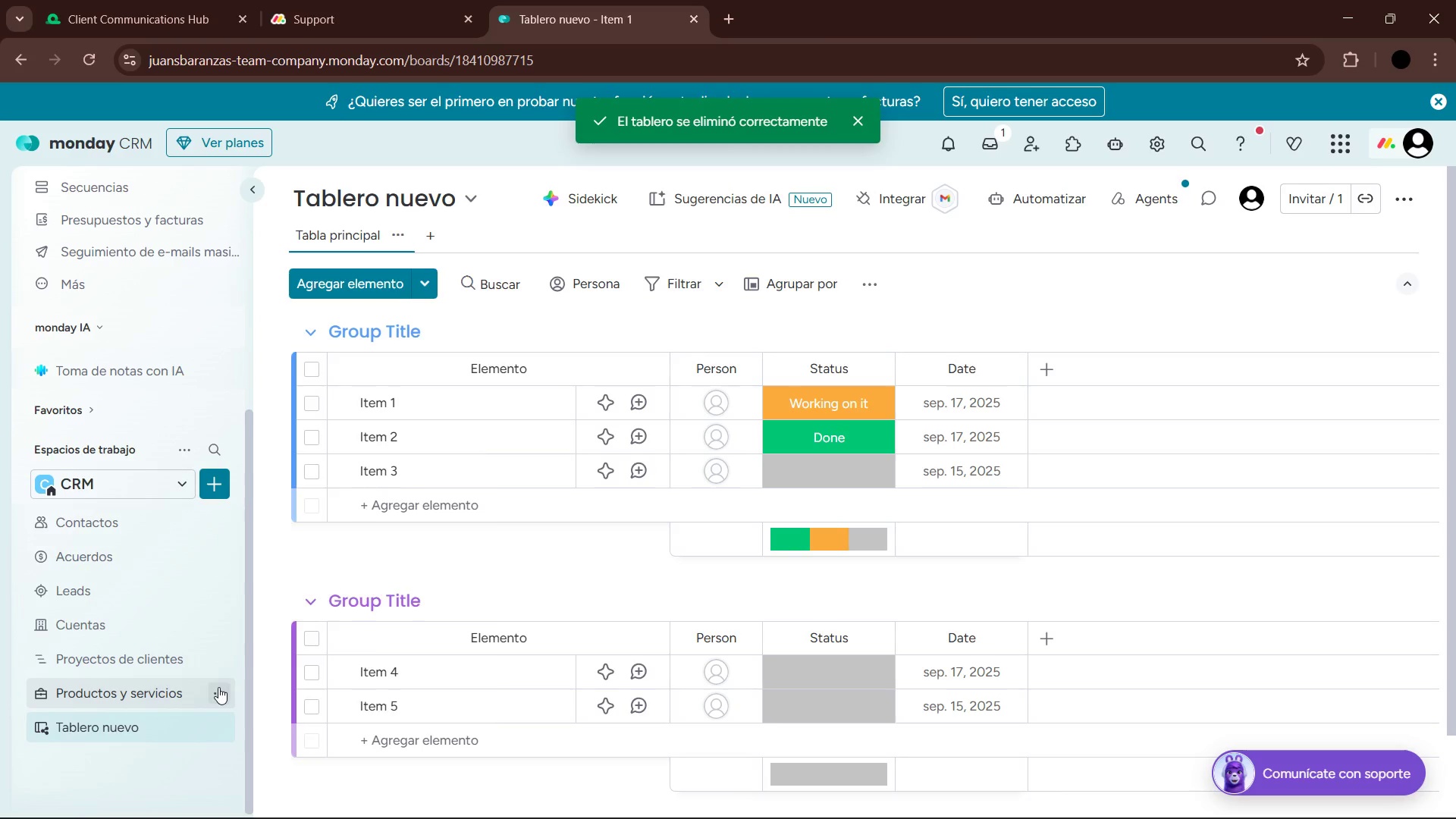 
left_click([348, 683])
 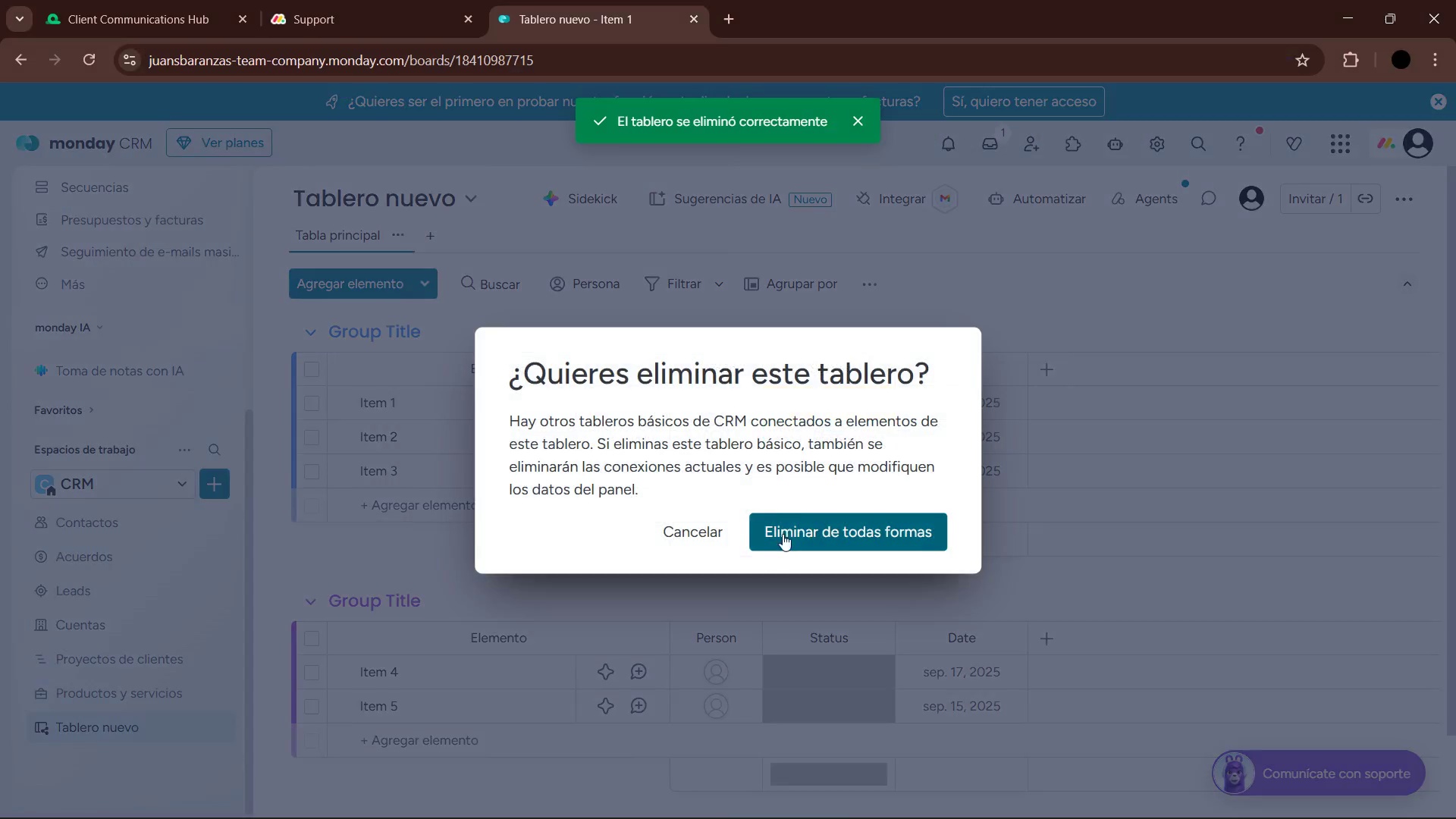 
left_click([803, 516])
 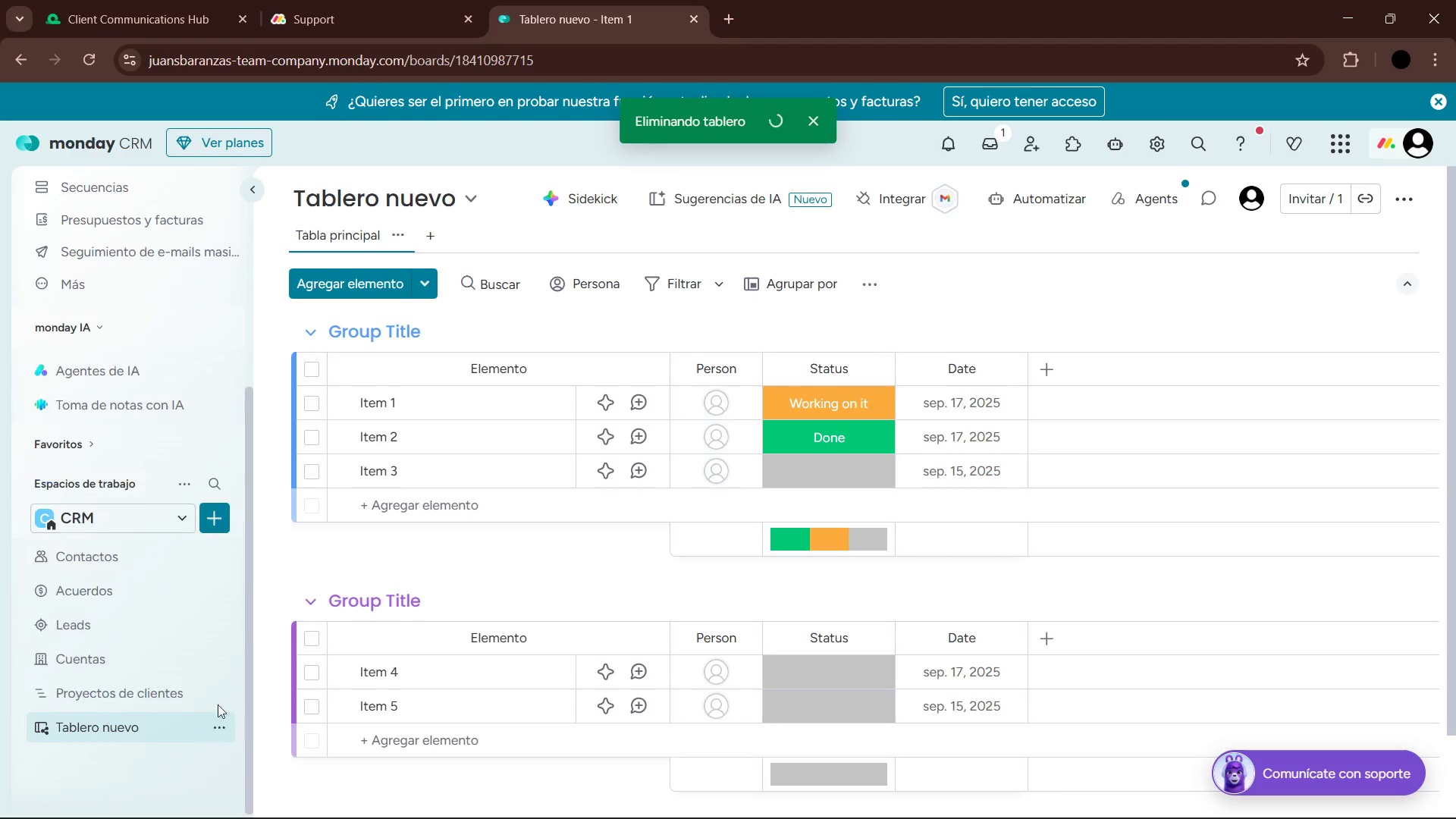 
left_click([218, 700])
 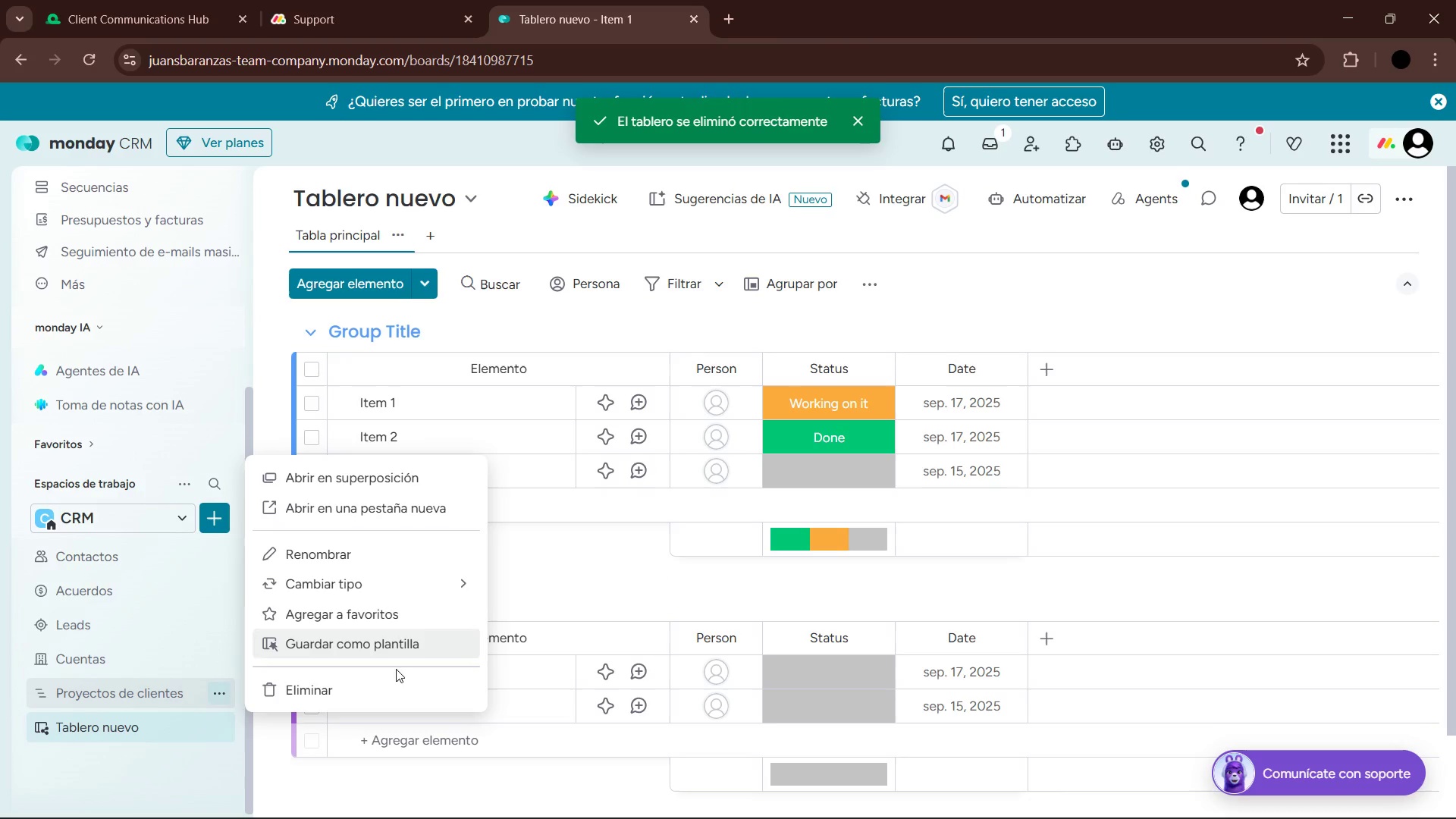 
left_click([293, 698])
 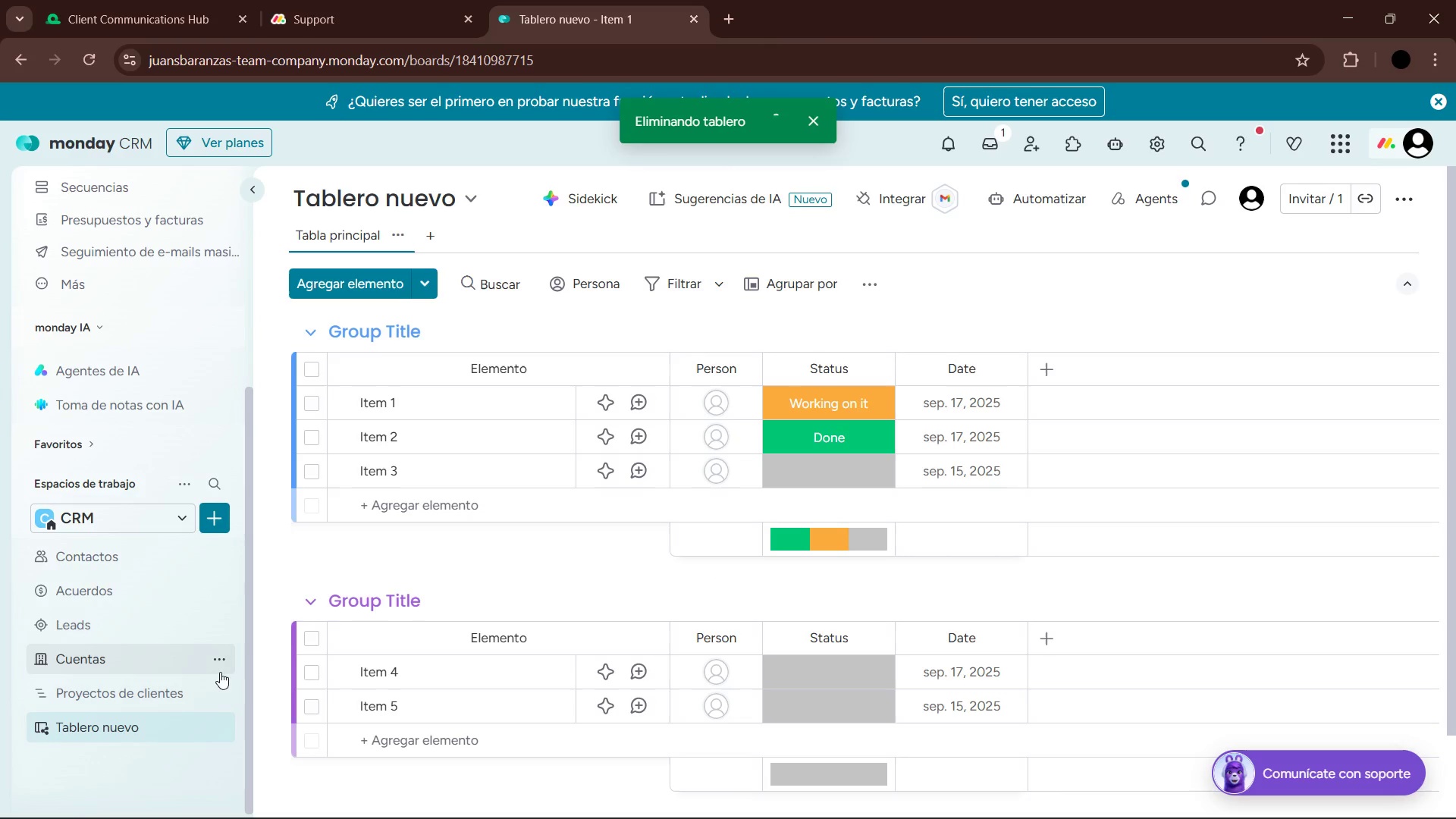 
left_click([218, 689])
 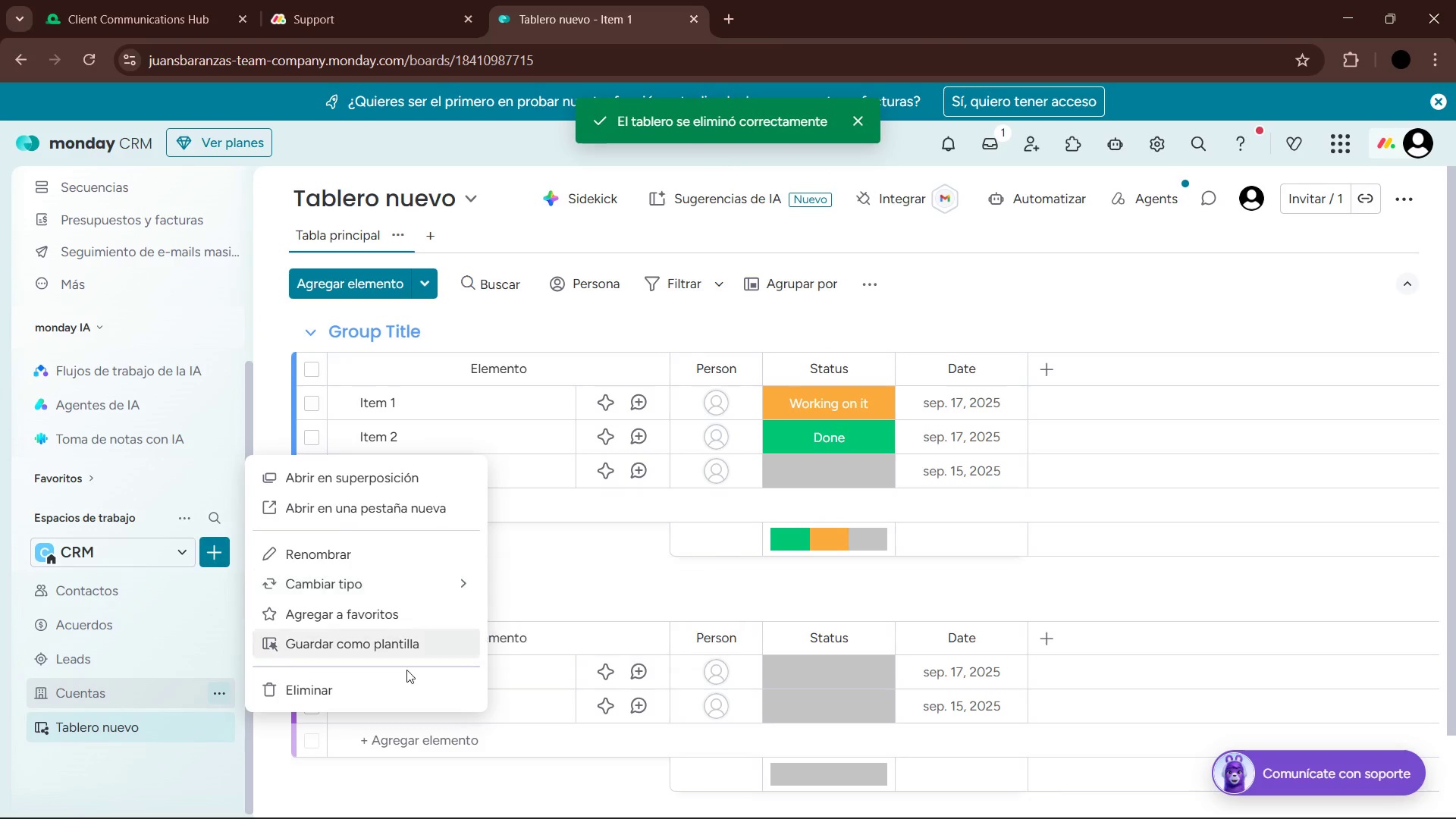 
left_click([371, 696])